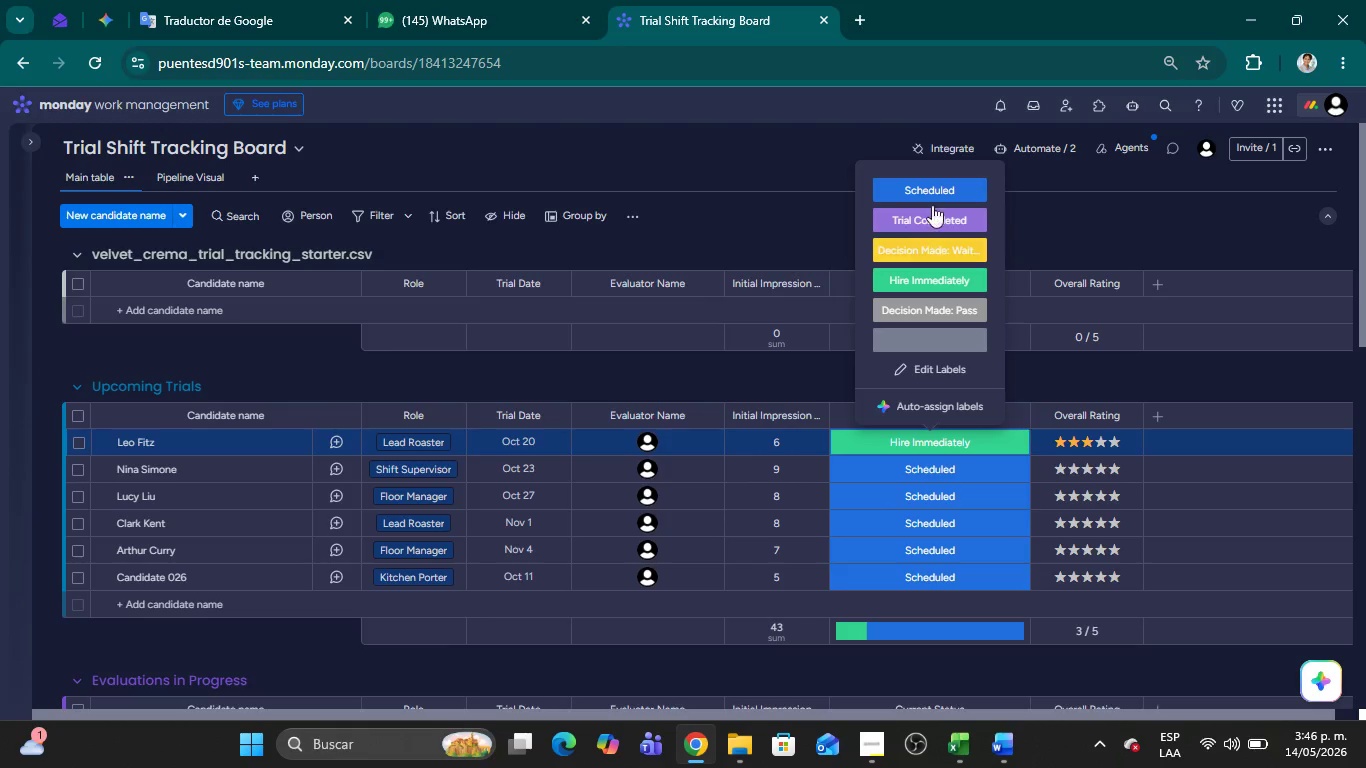 
left_click([931, 191])
 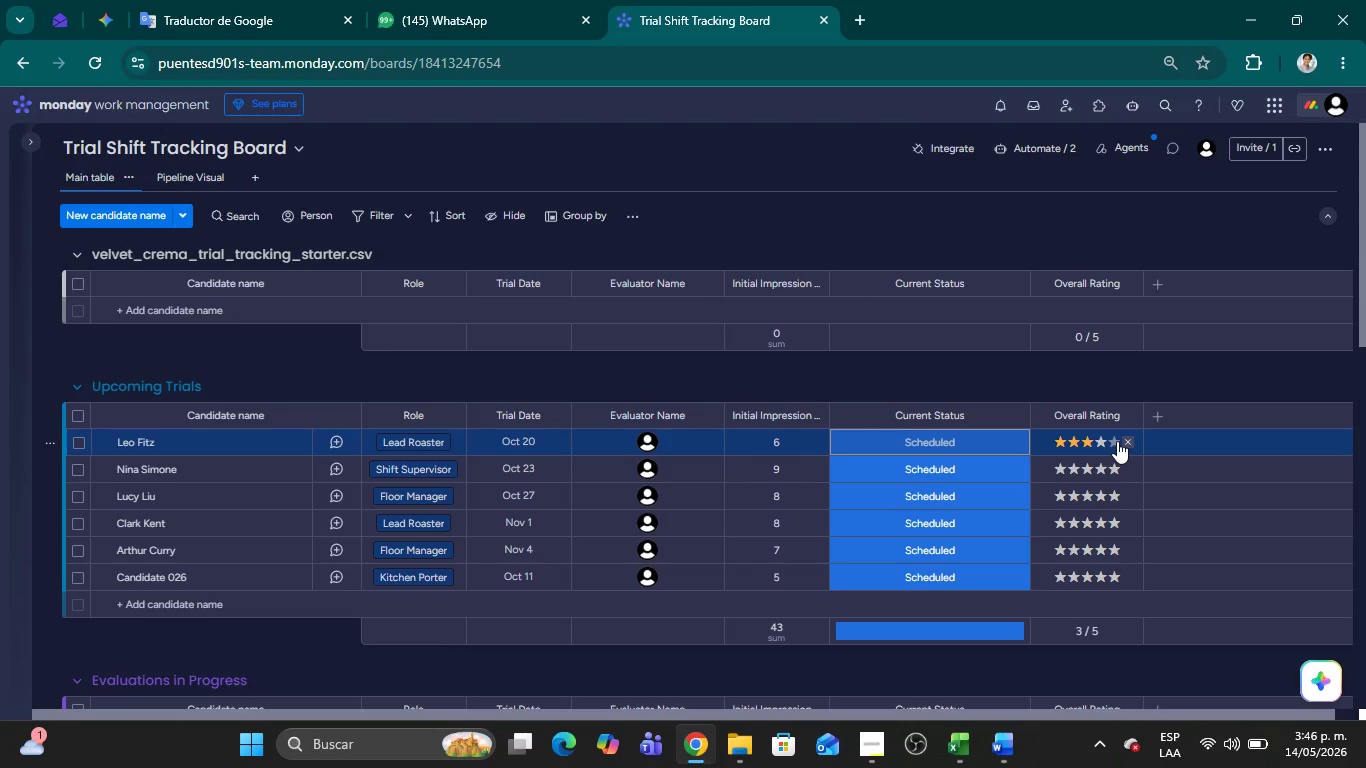 
left_click([1129, 441])
 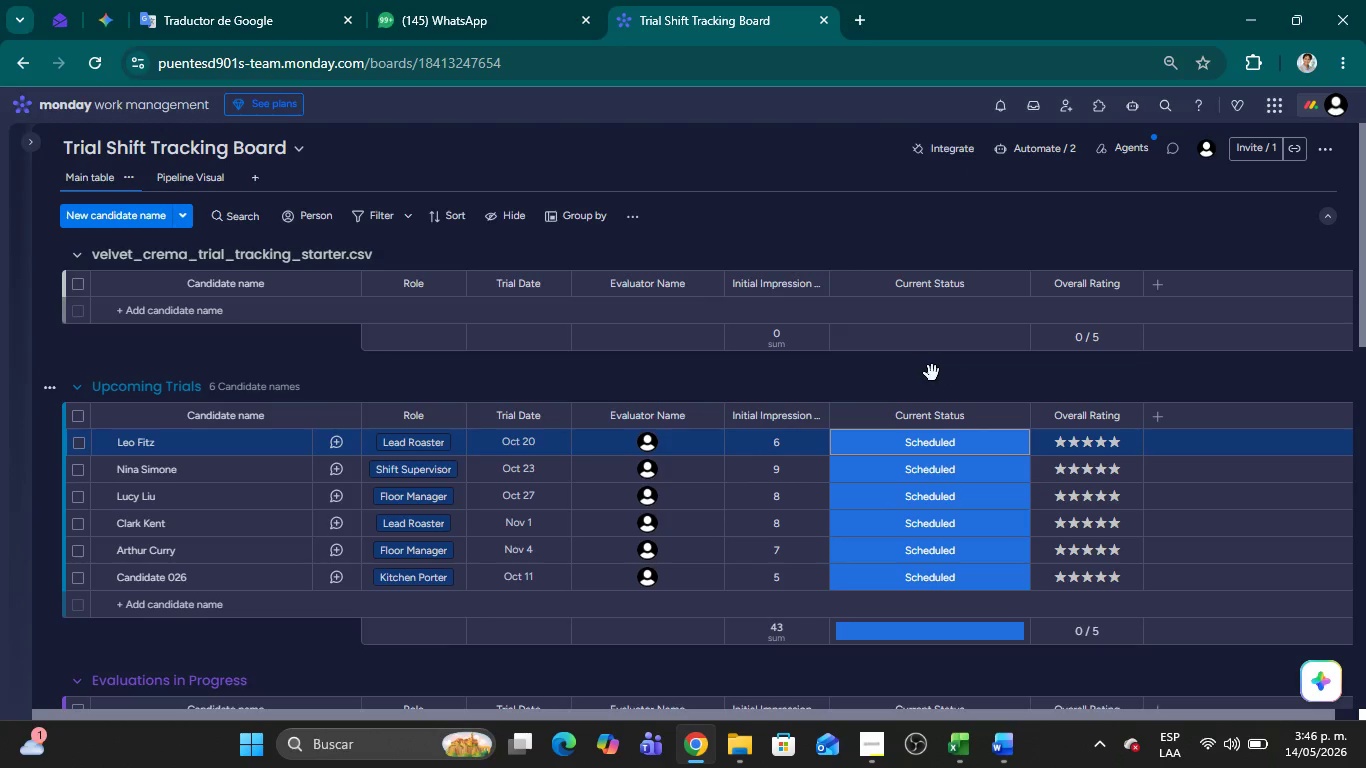 
left_click([911, 382])
 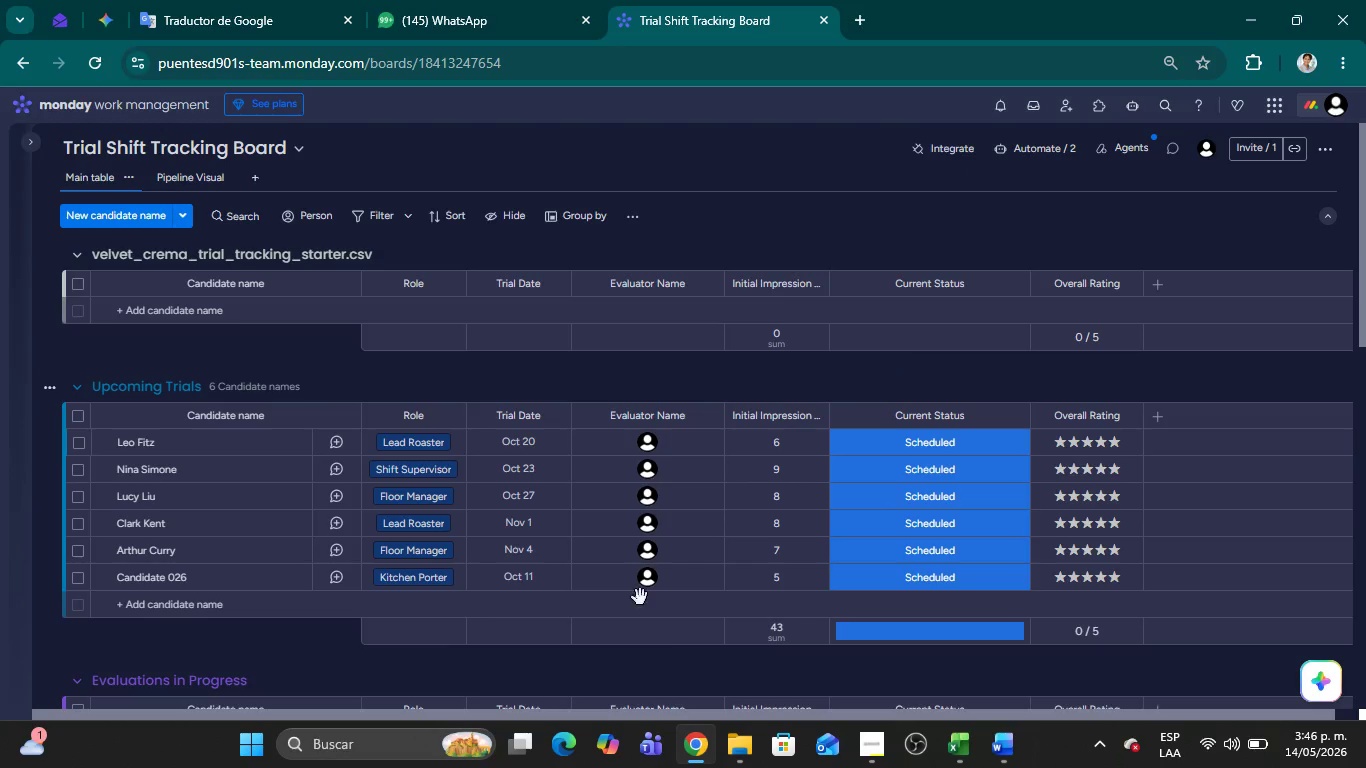 
left_click([232, 358])
 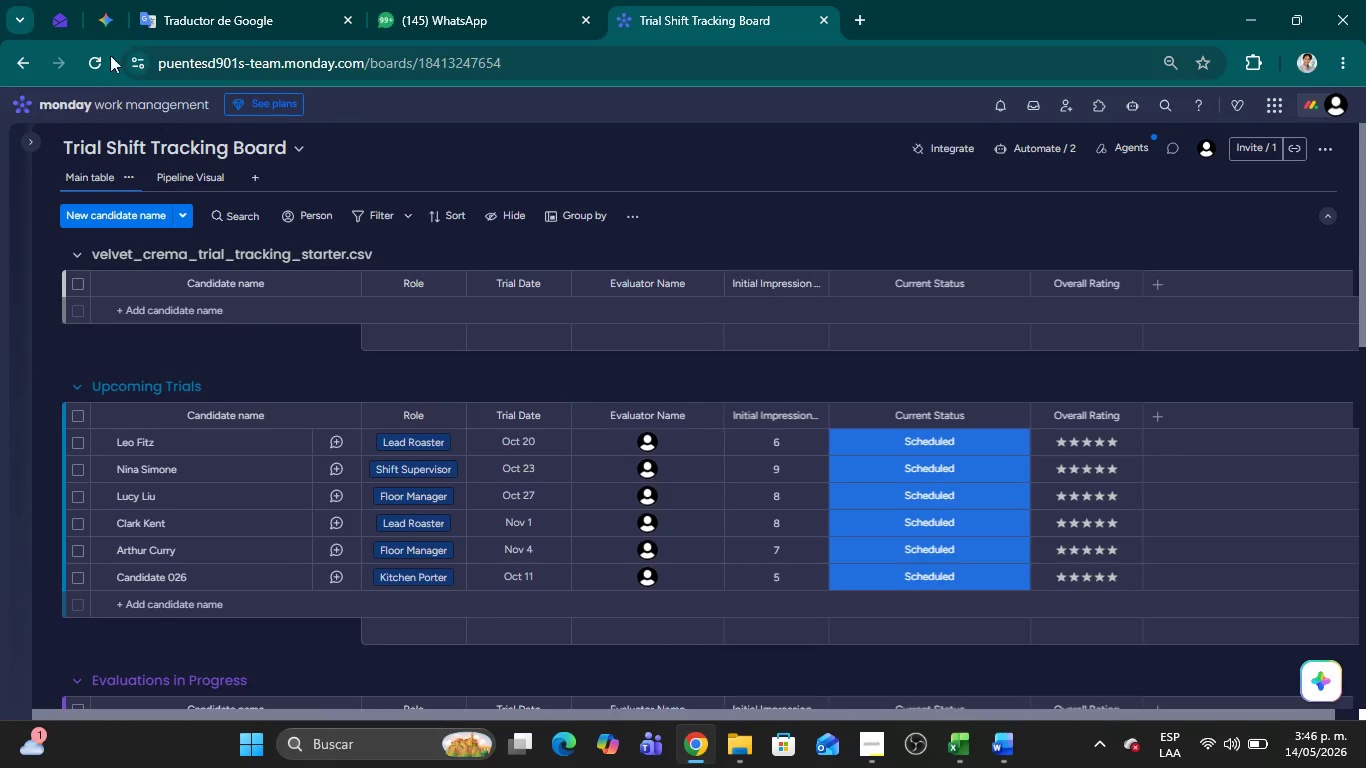 
left_click([92, 66])
 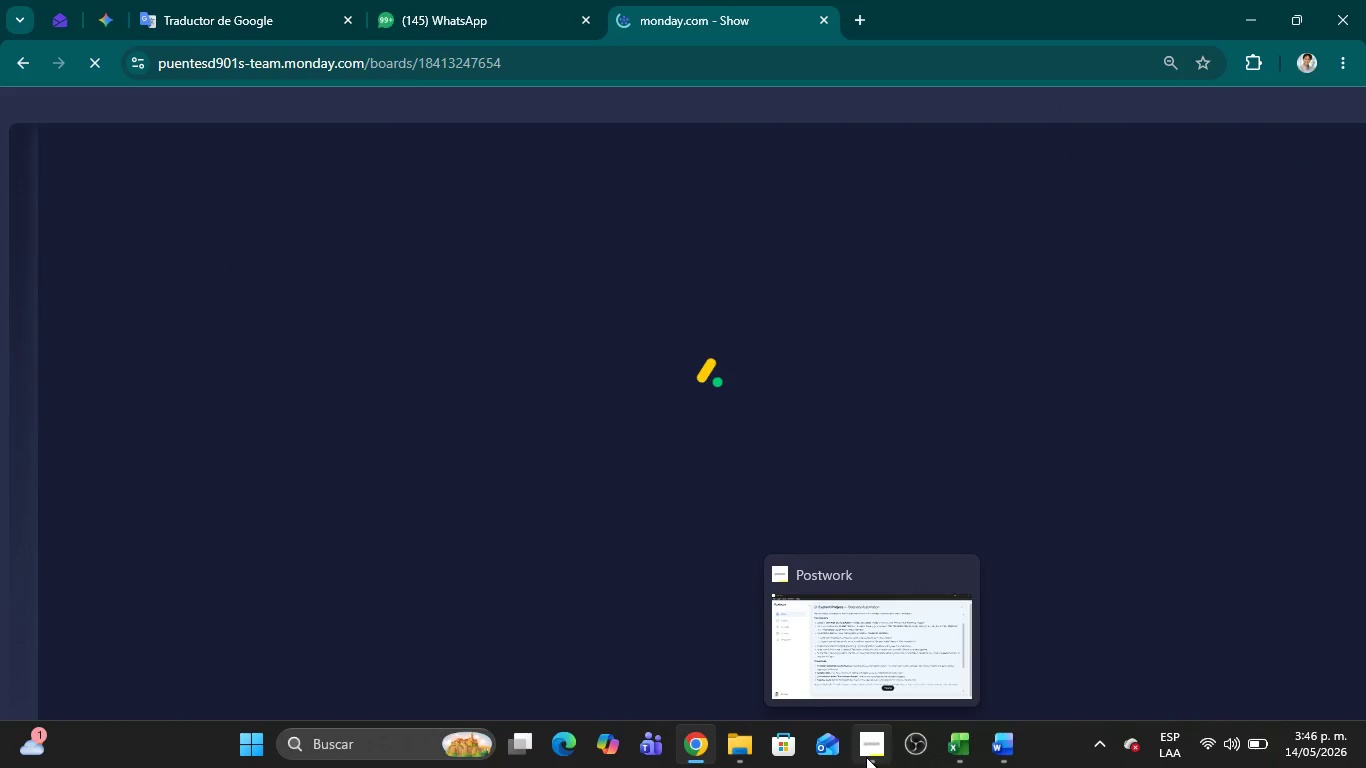 
scroll: coordinate [592, 556], scroll_direction: up, amount: 8.0
 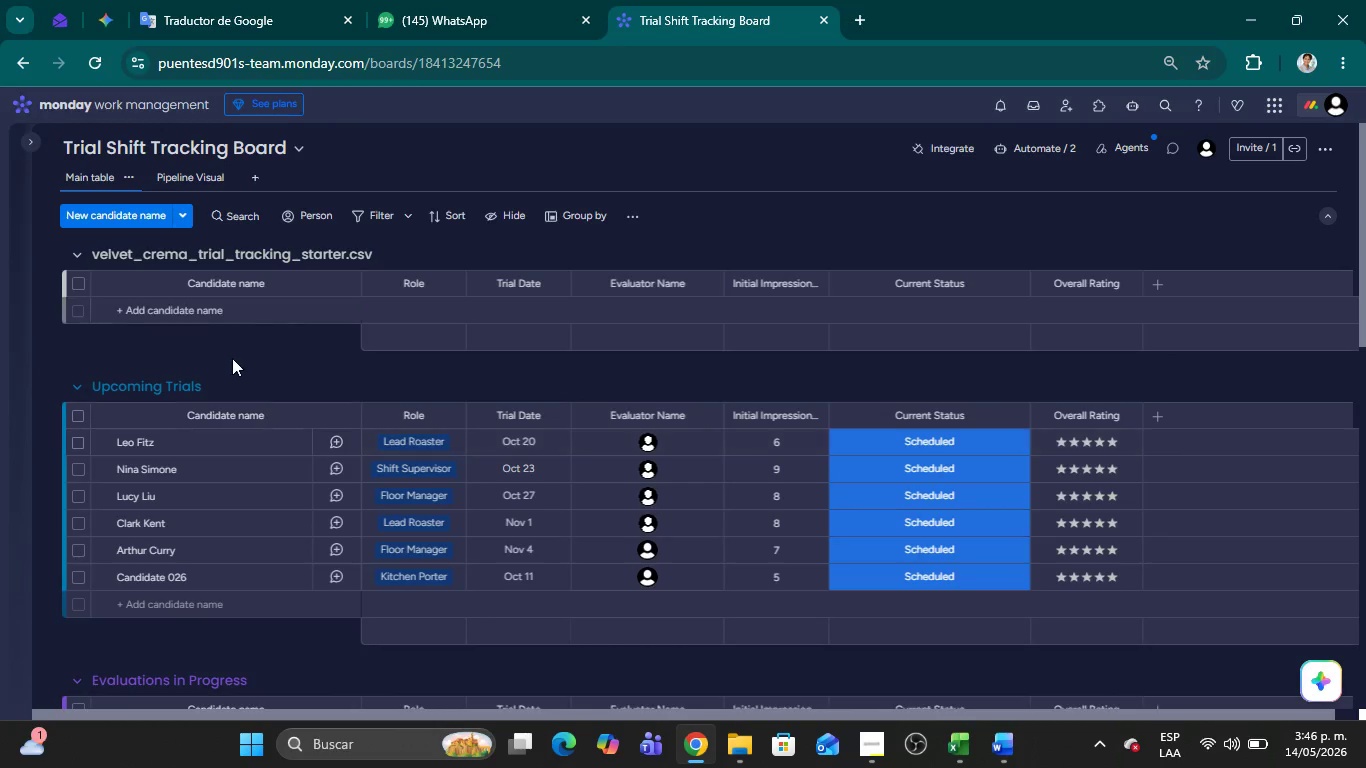 
left_click([916, 739])
 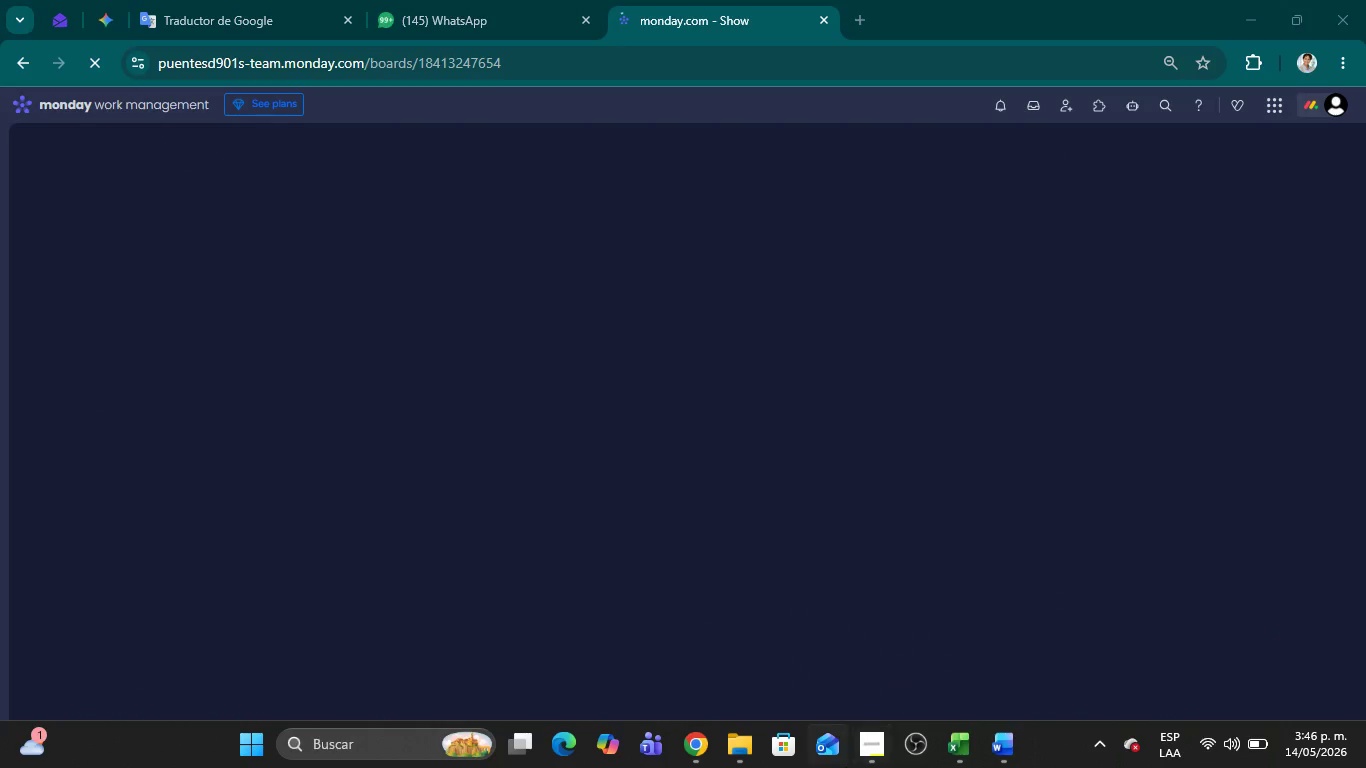 
left_click([864, 751])